 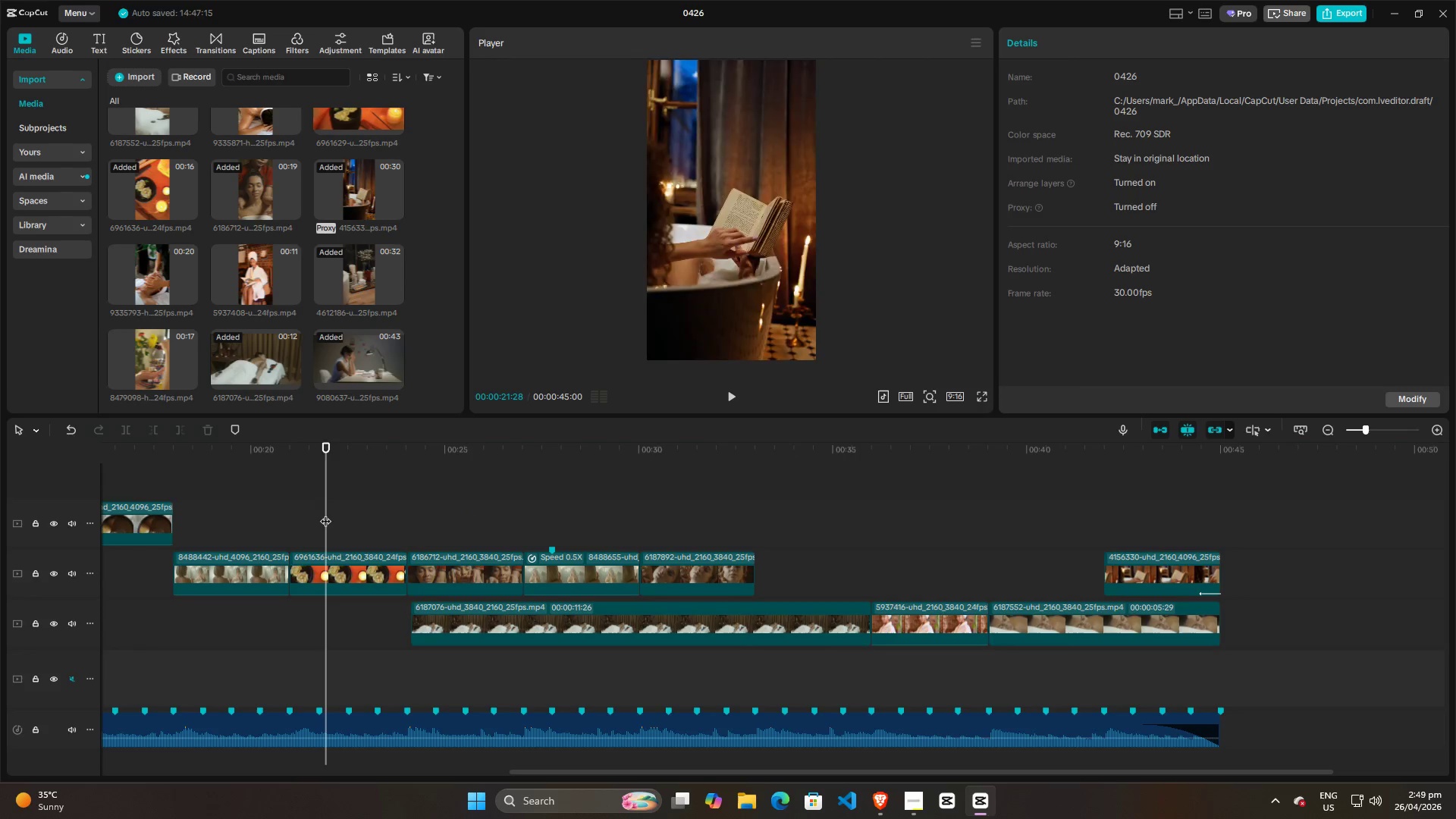 
left_click_drag(start_coordinate=[325, 513], to_coordinate=[757, 489])
 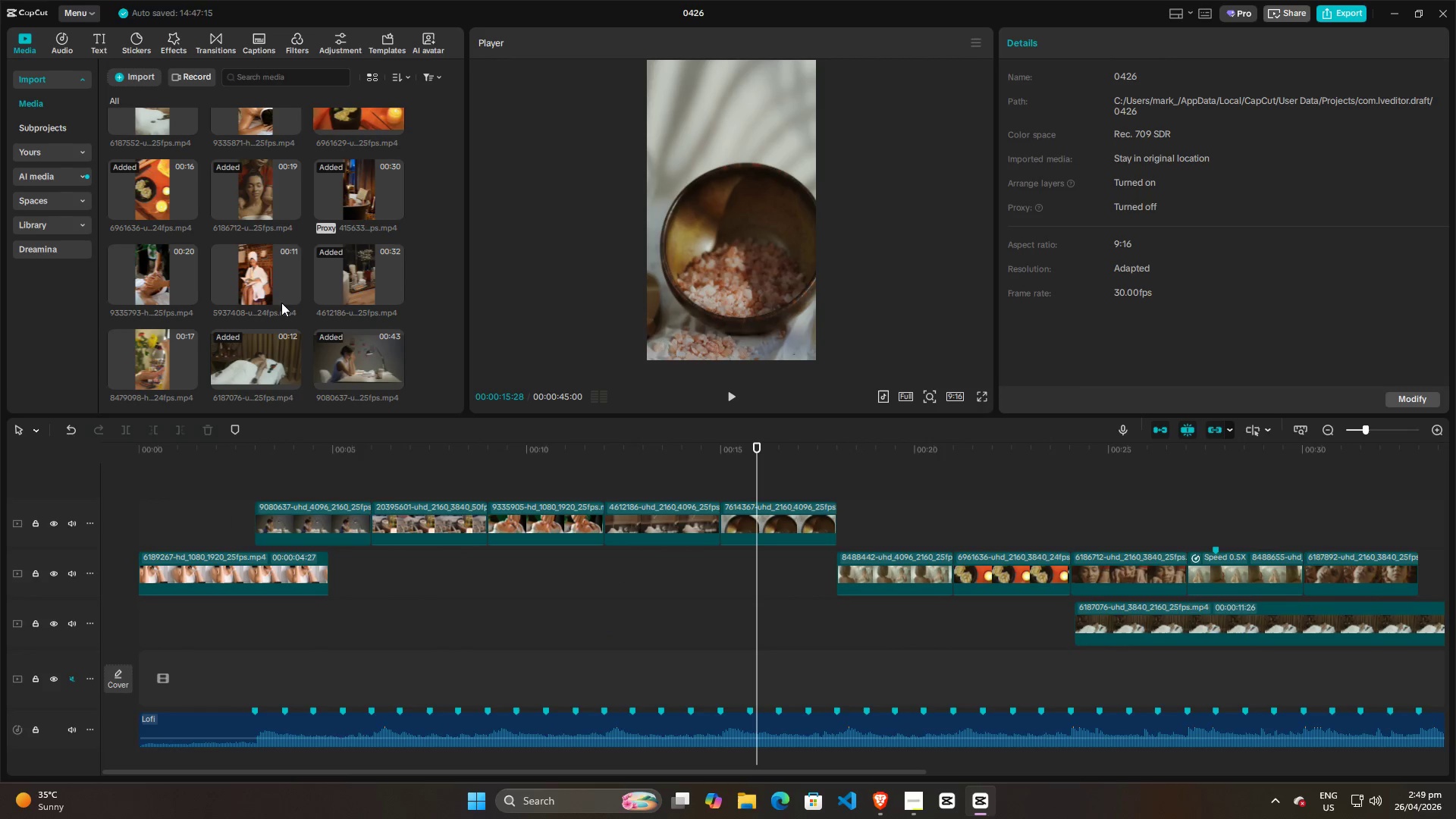 
scroll: coordinate [331, 302], scroll_direction: up, amount: 7.0
 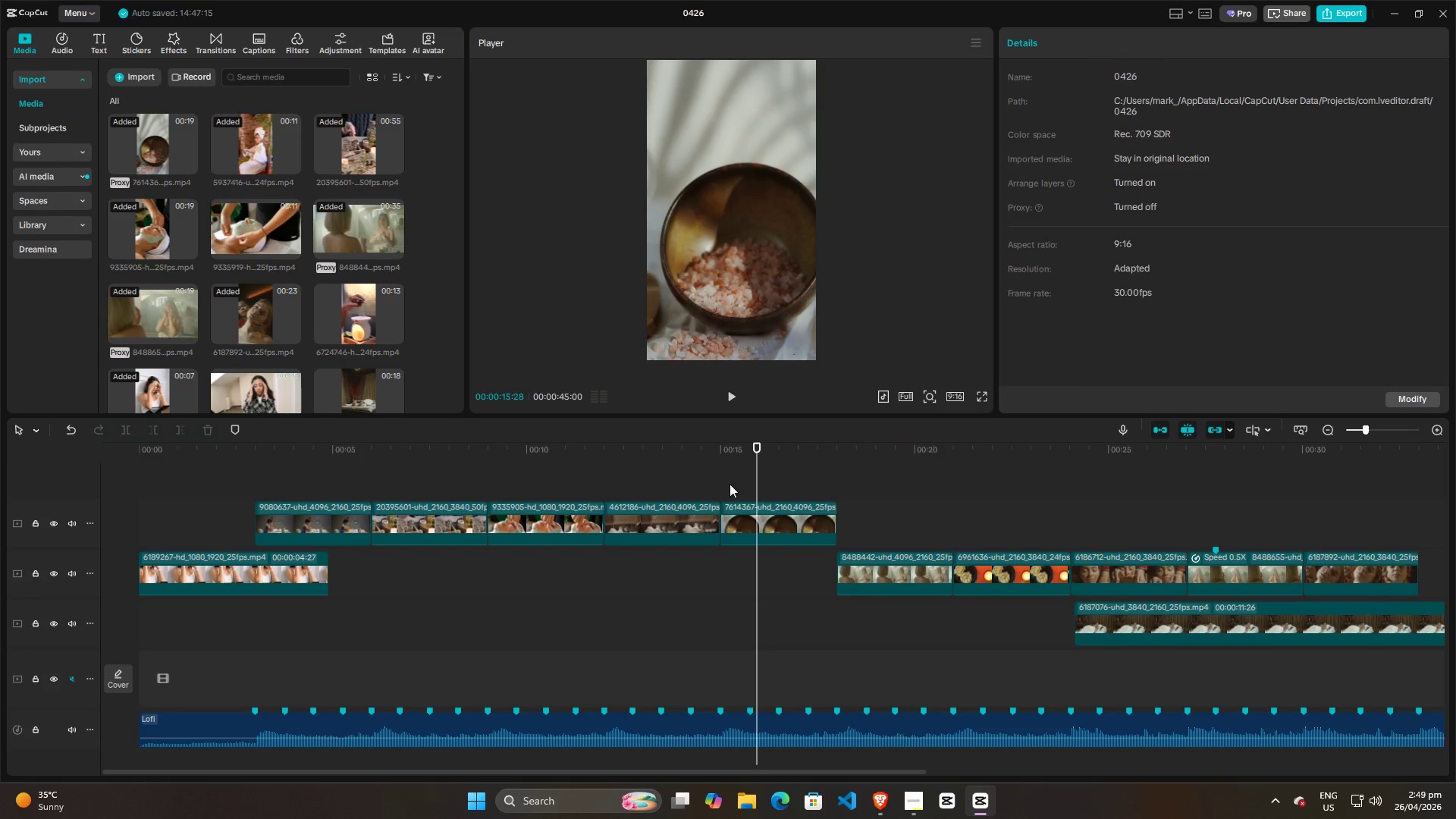 
left_click([766, 520])
 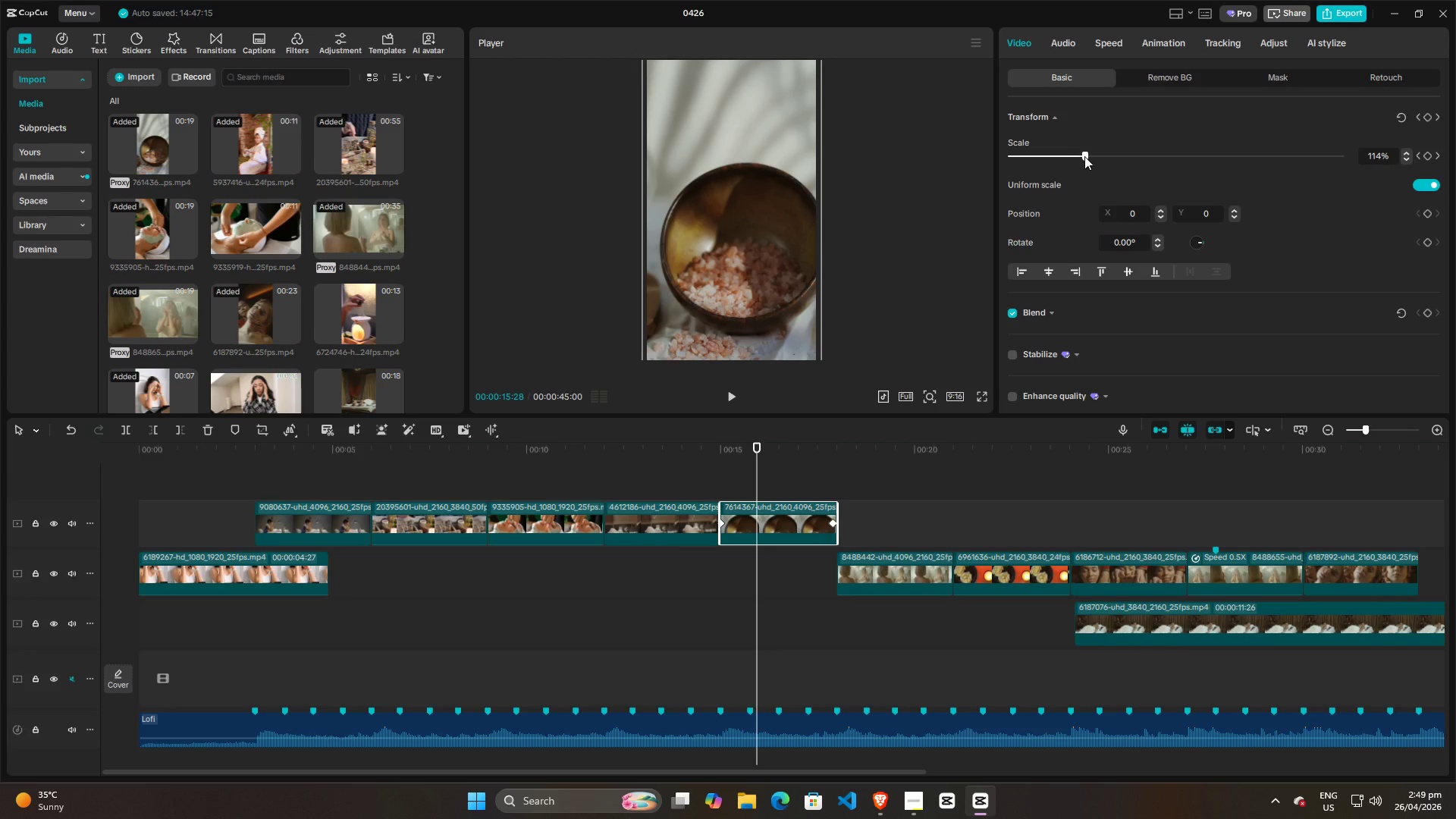 
left_click_drag(start_coordinate=[1084, 156], to_coordinate=[1061, 156])
 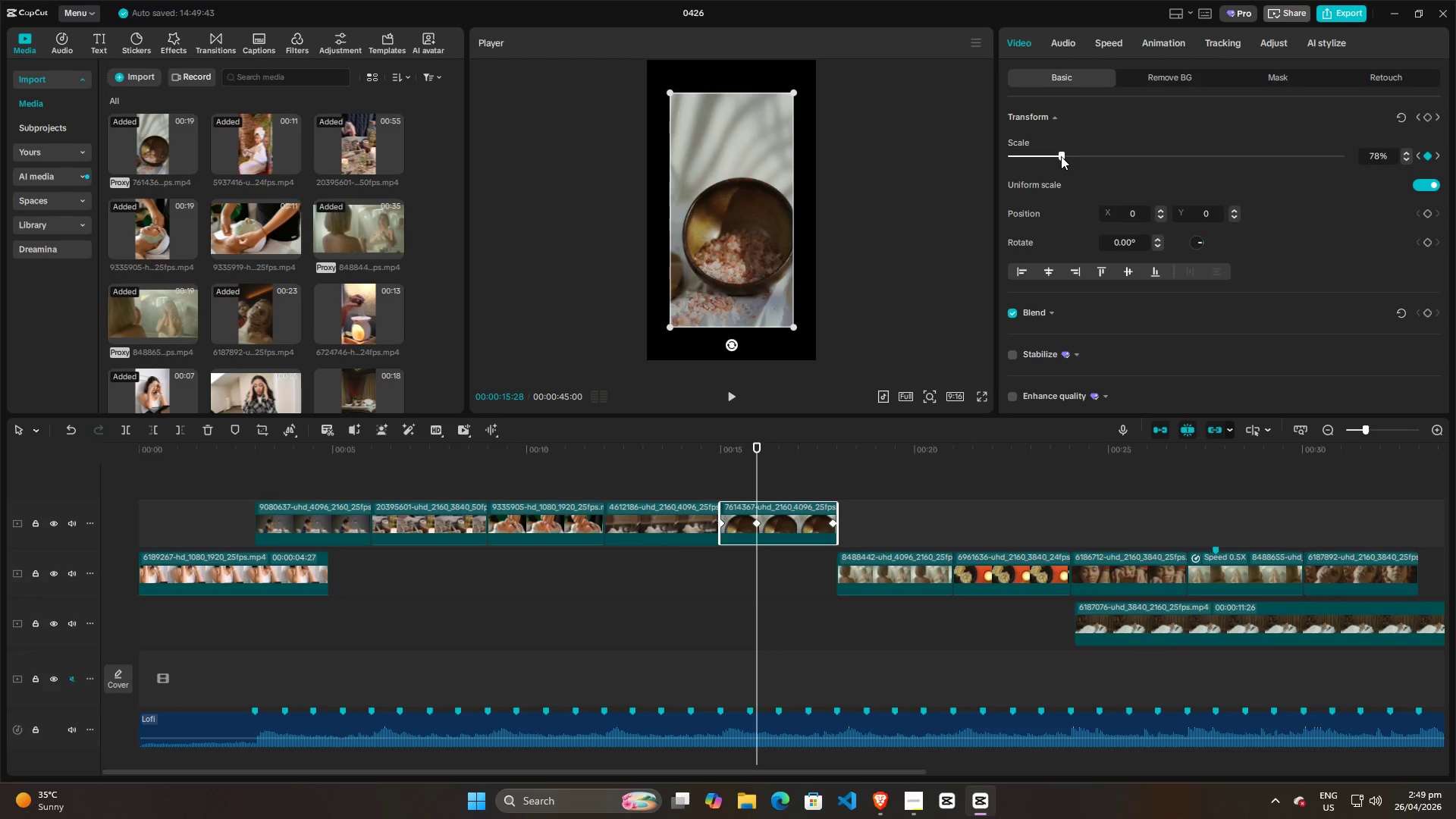 
key(Control+Z)
 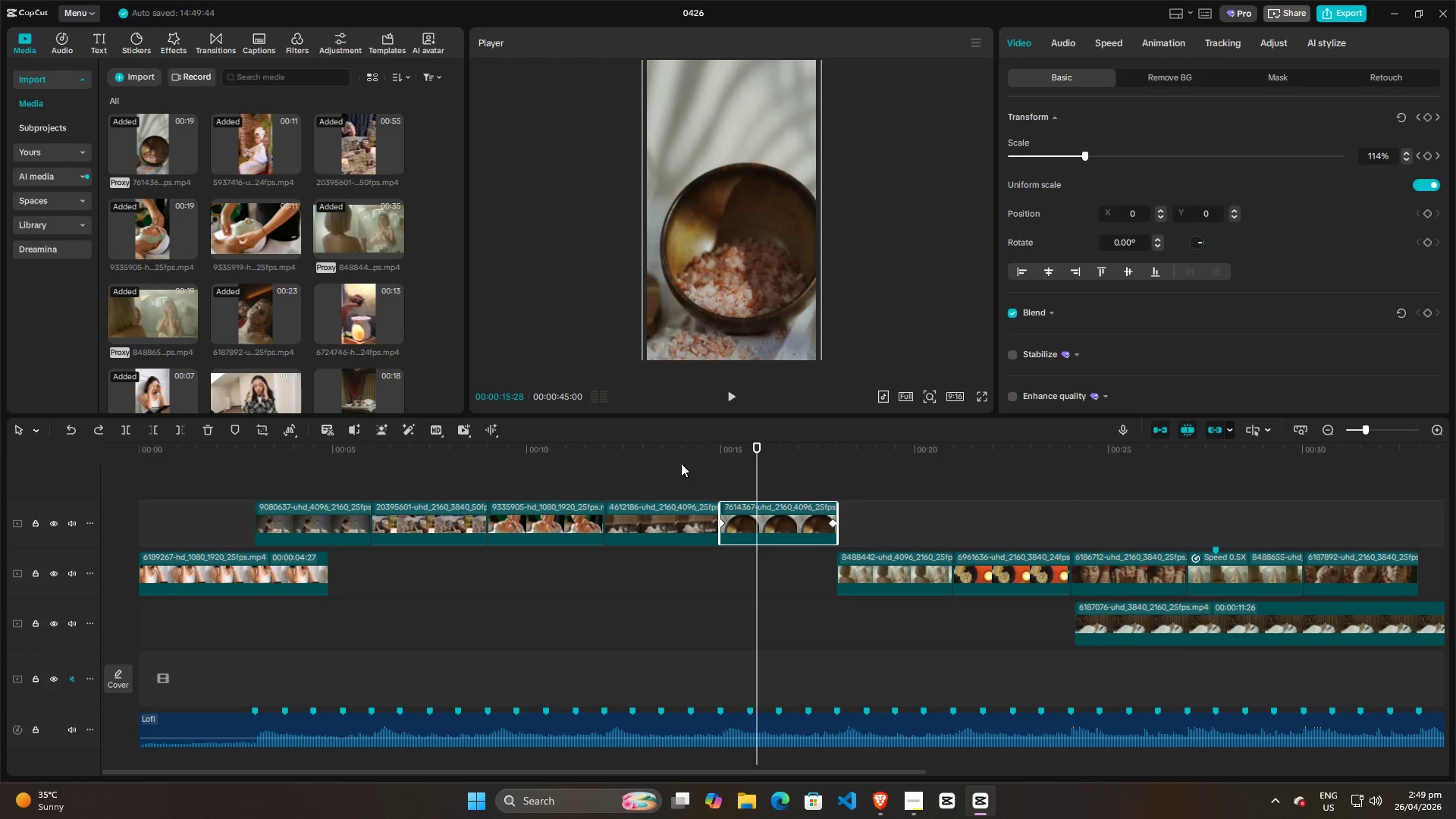 
left_click([678, 463])
 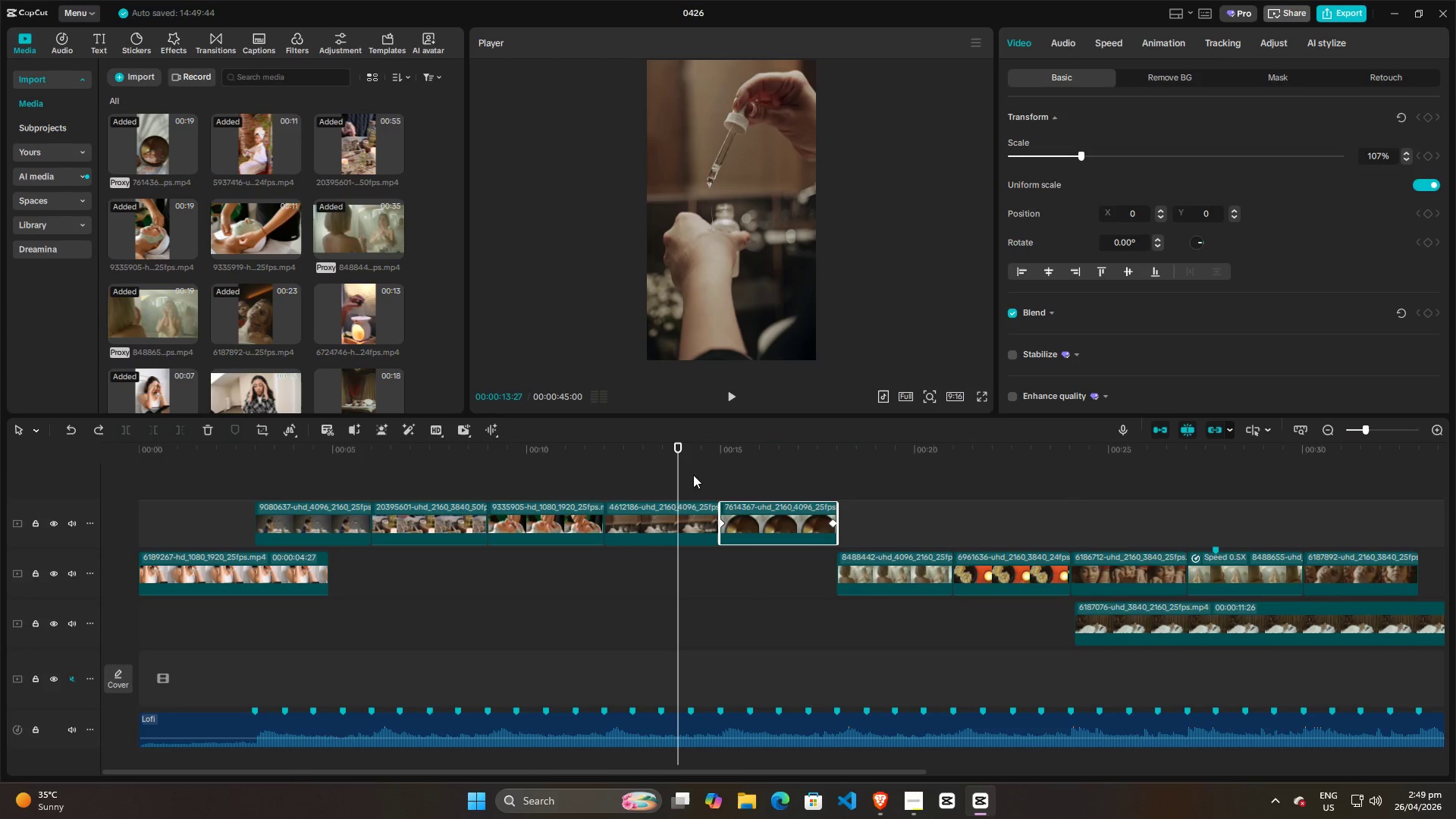 
double_click([708, 475])
 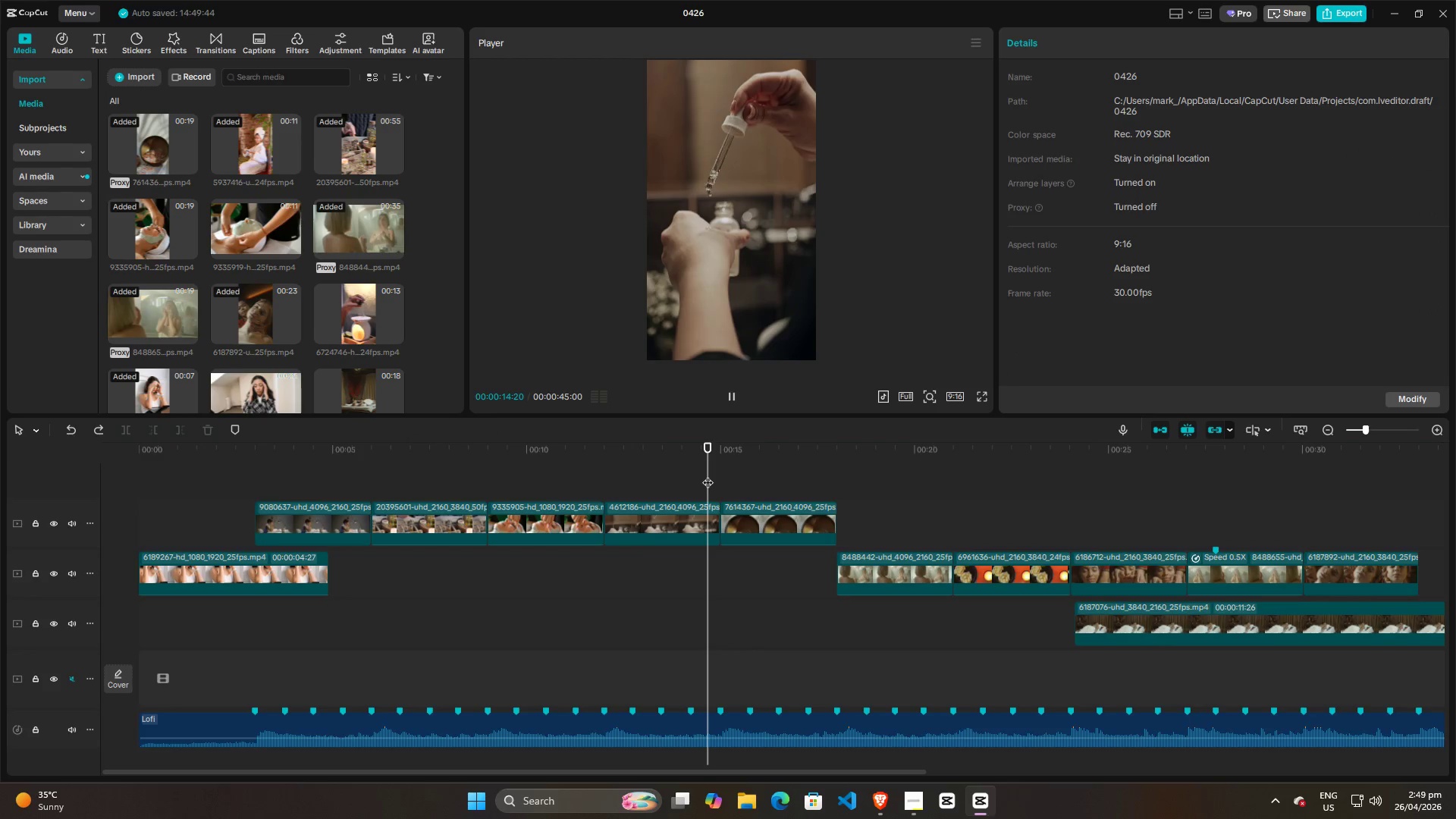 
key(Space)
 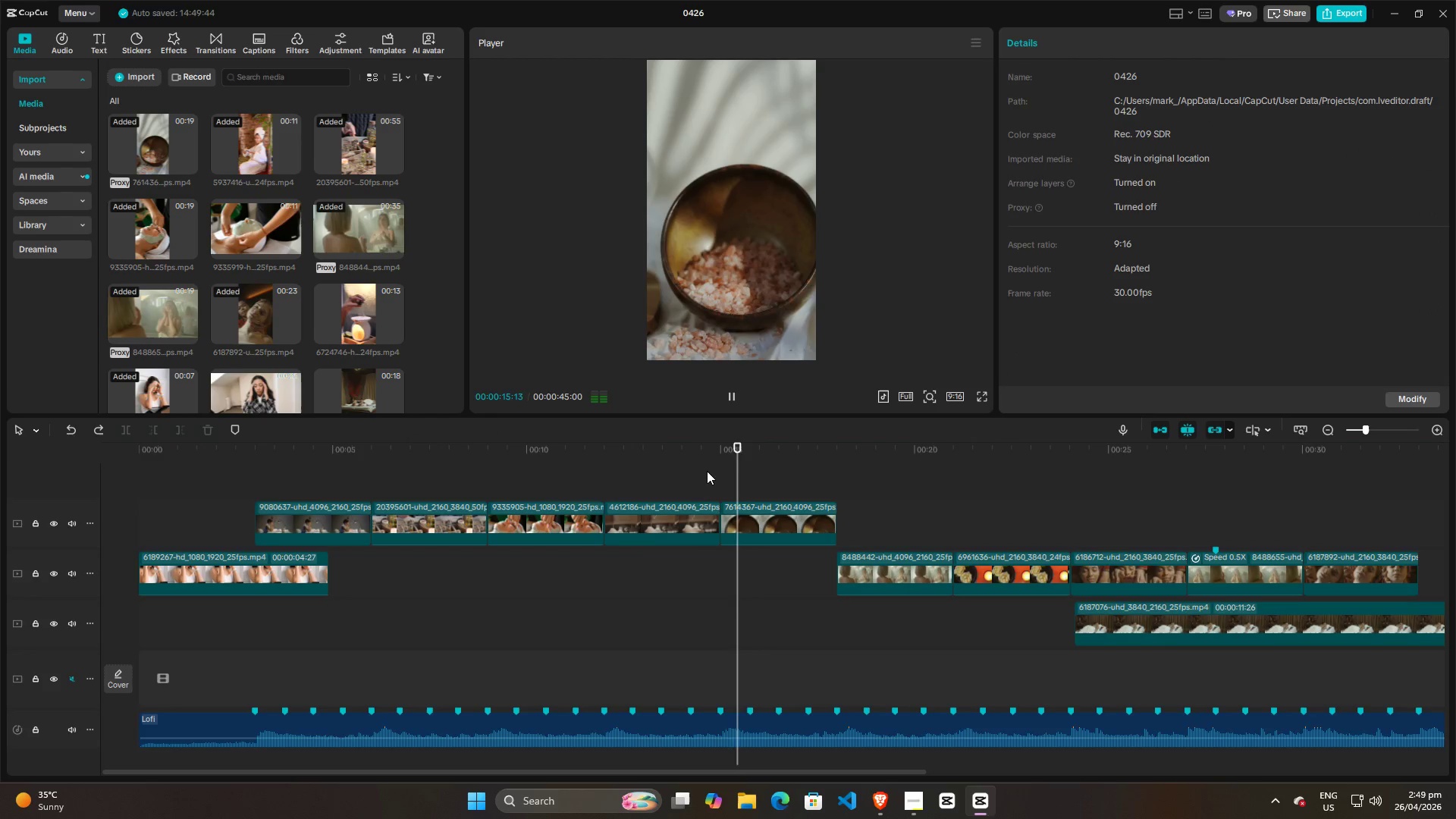 
key(Space)
 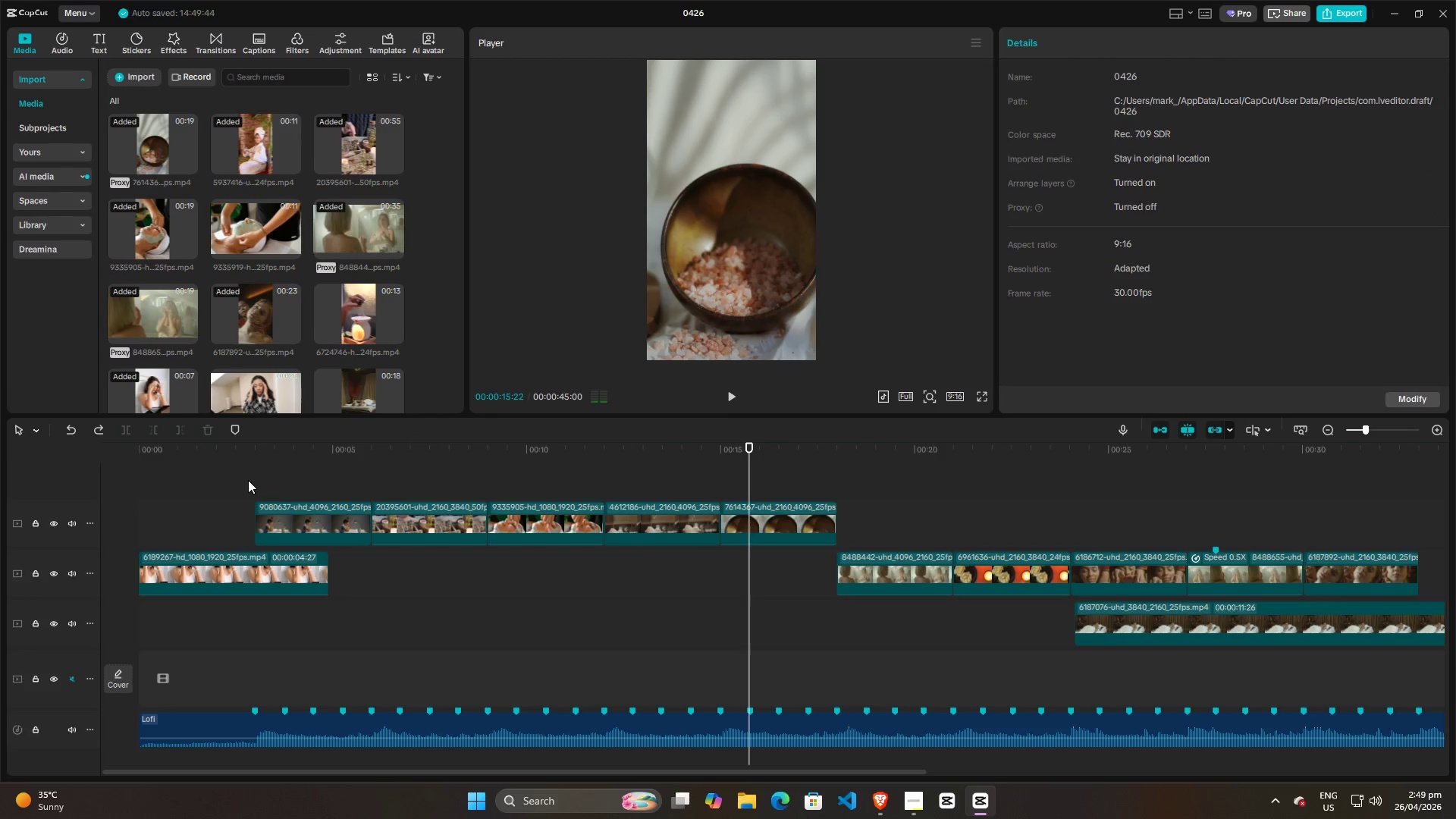 
left_click([222, 488])
 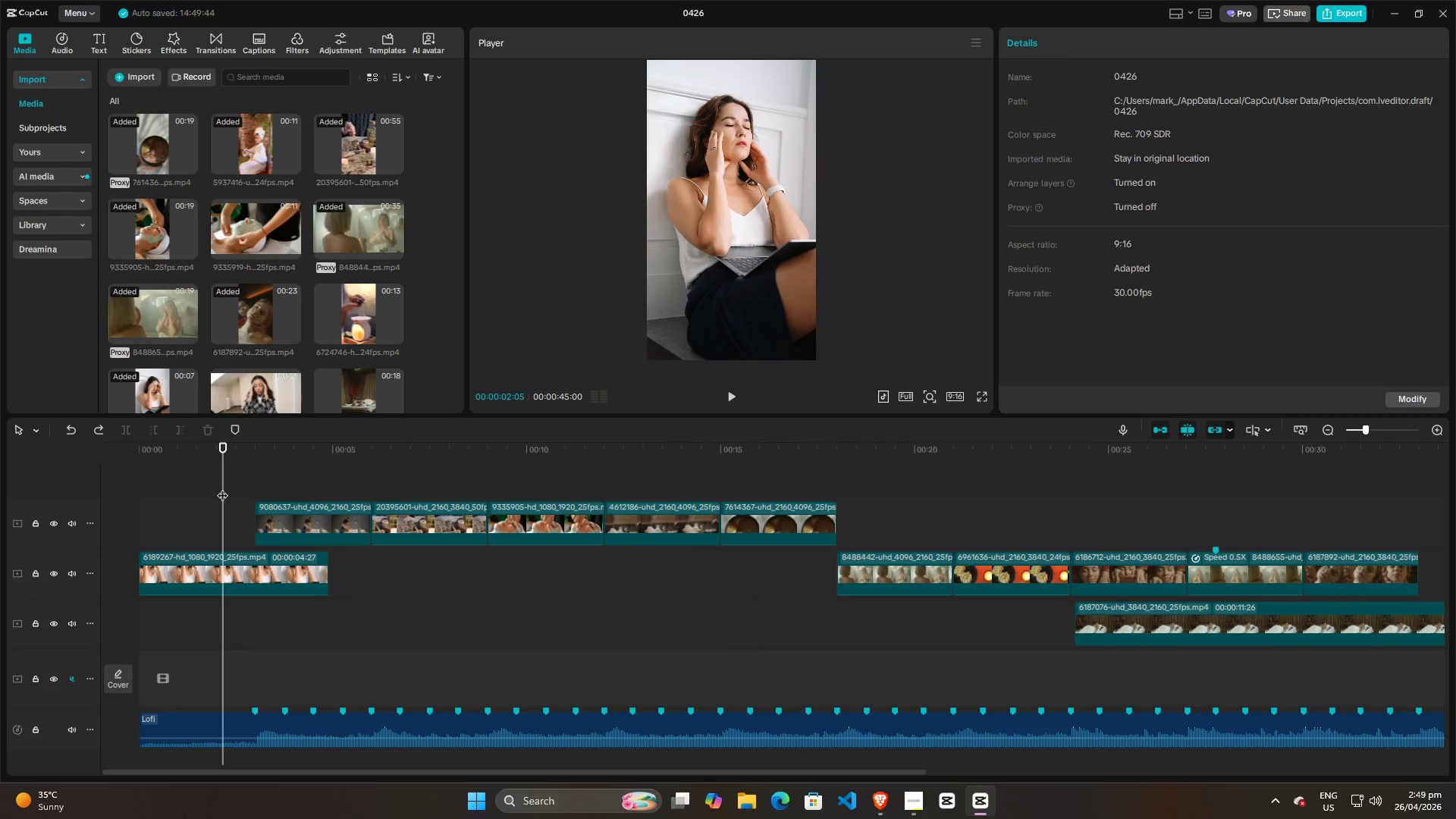 
key(Space)
 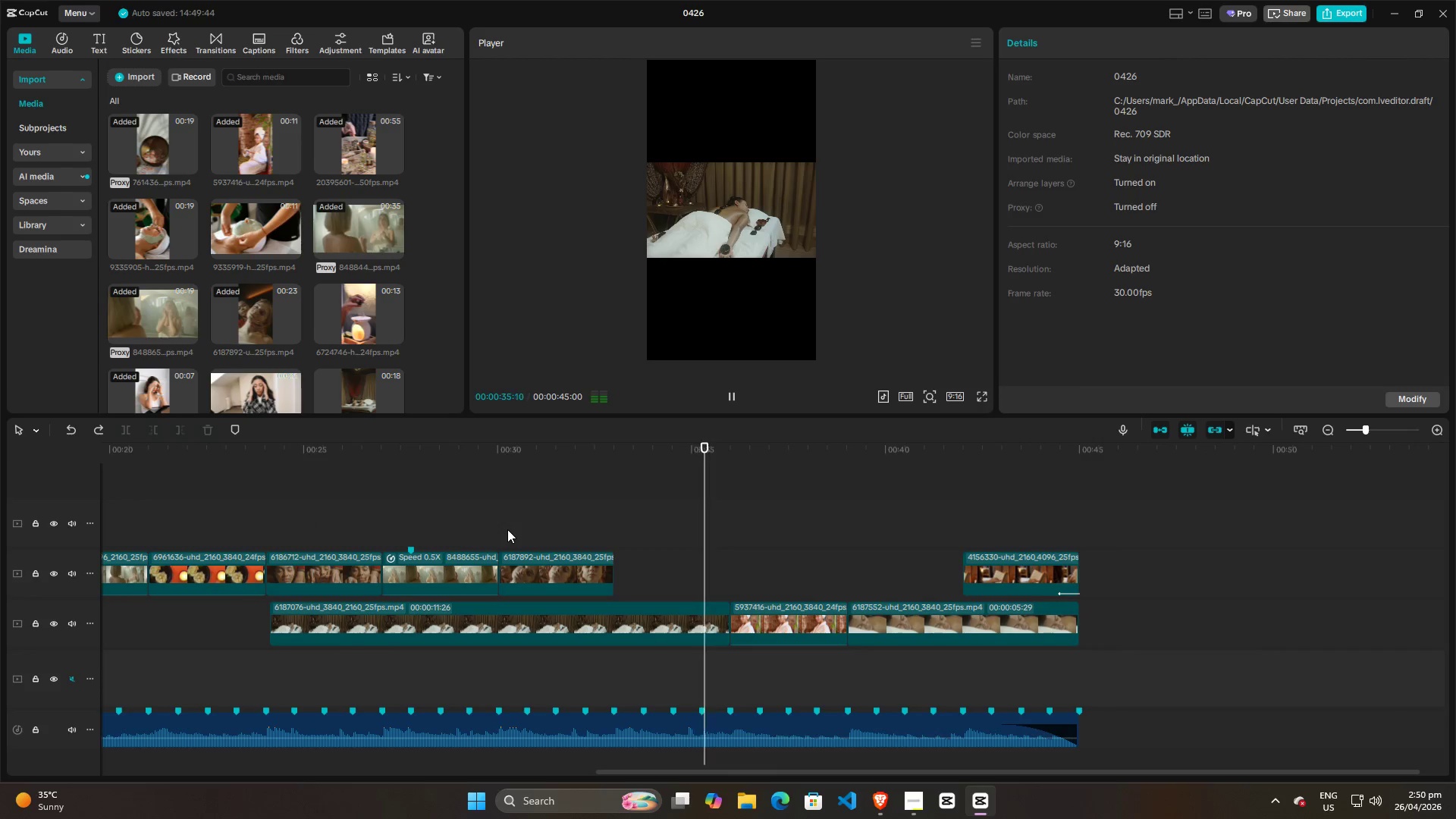 
wait(38.22)
 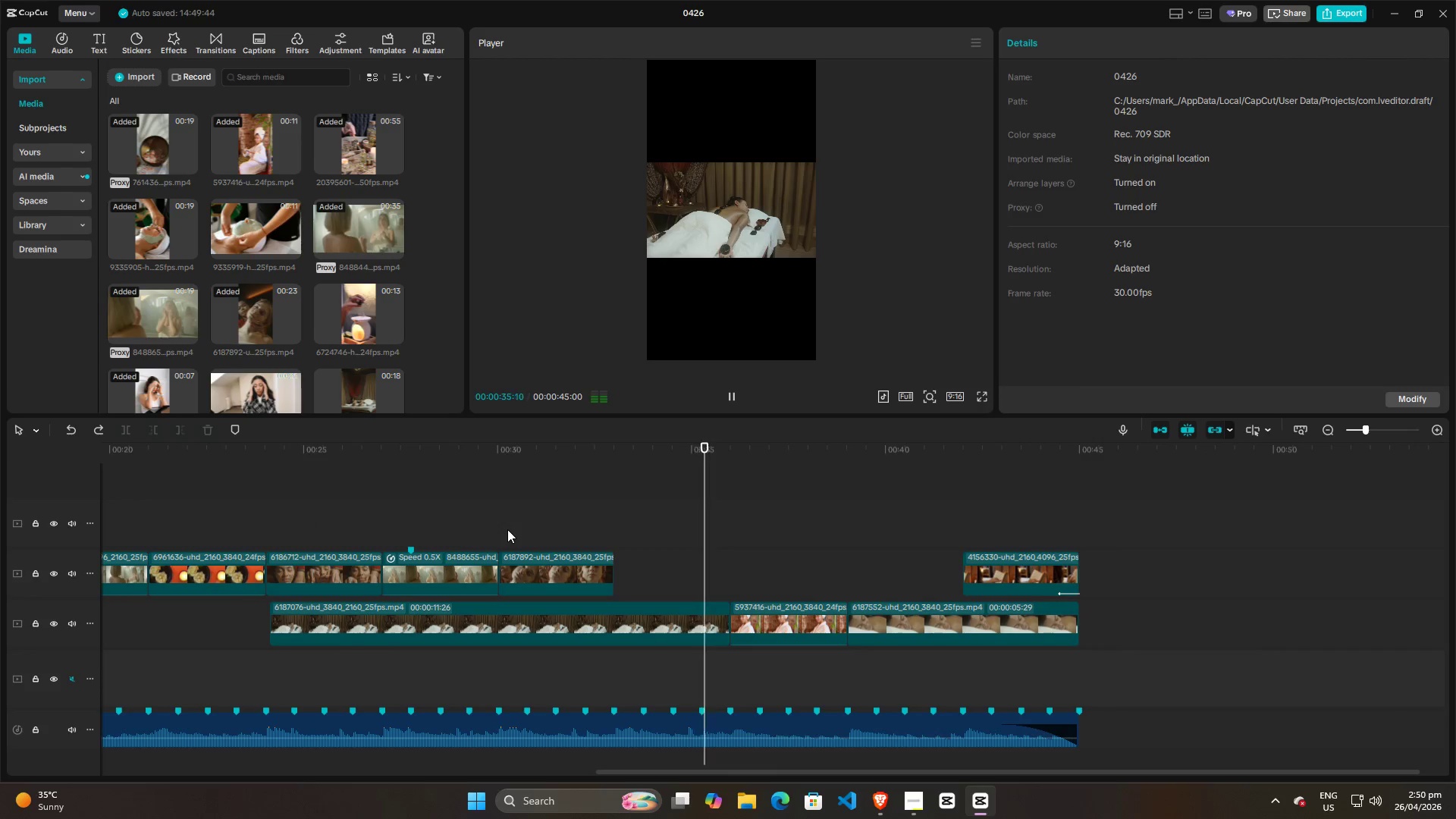 
key(Space)
 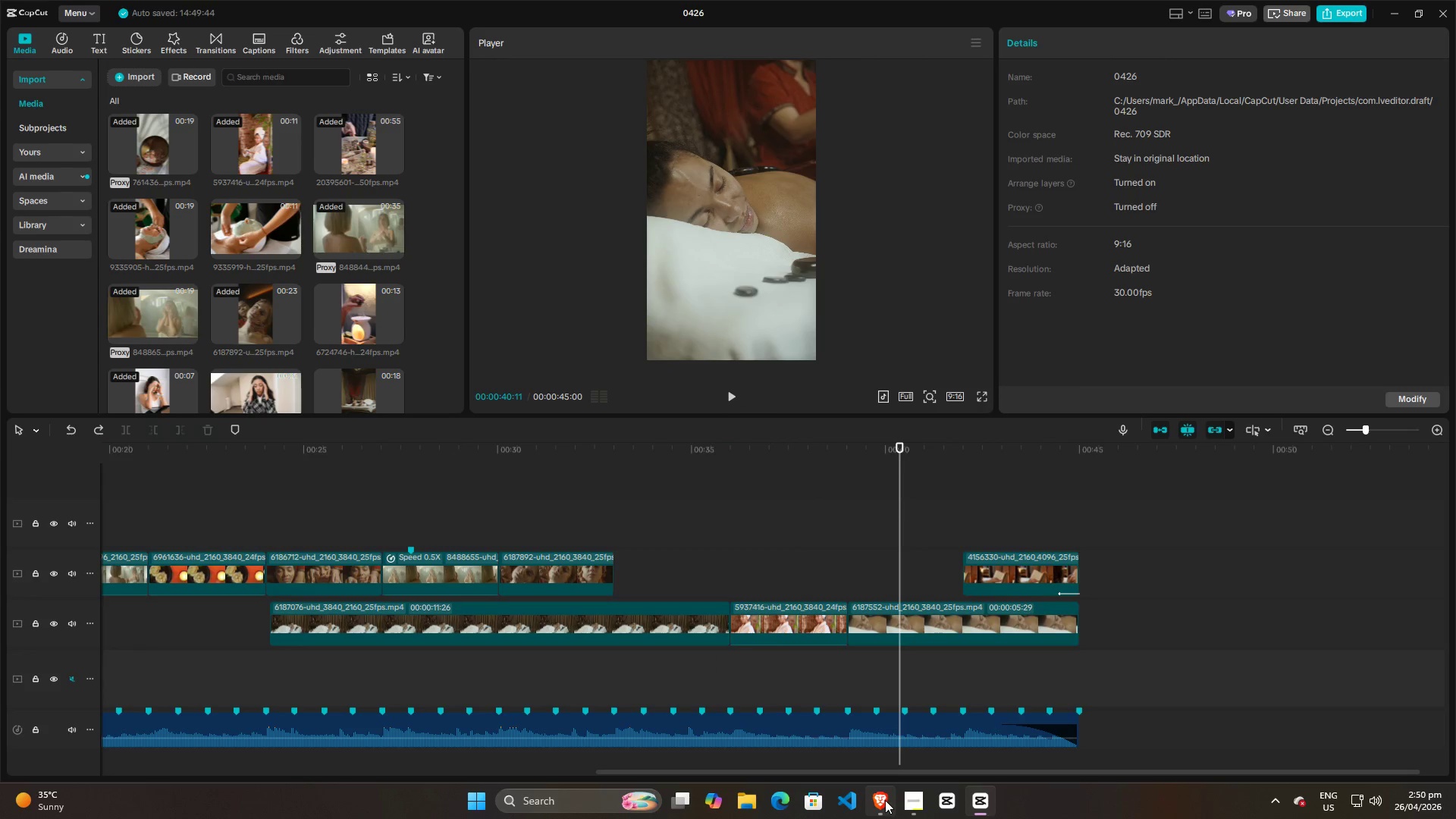 
left_click([869, 532])
 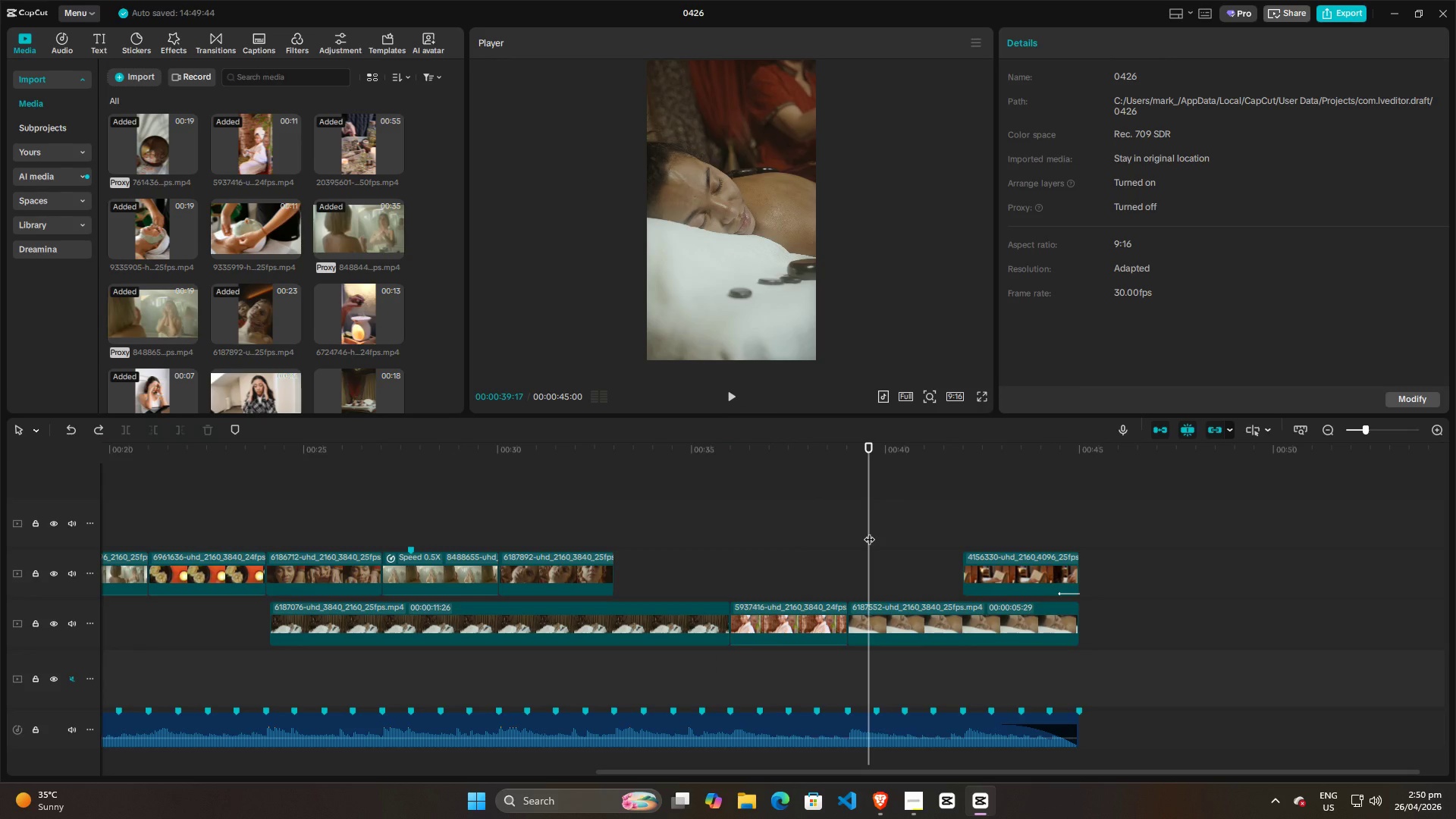 
wait(9.17)
 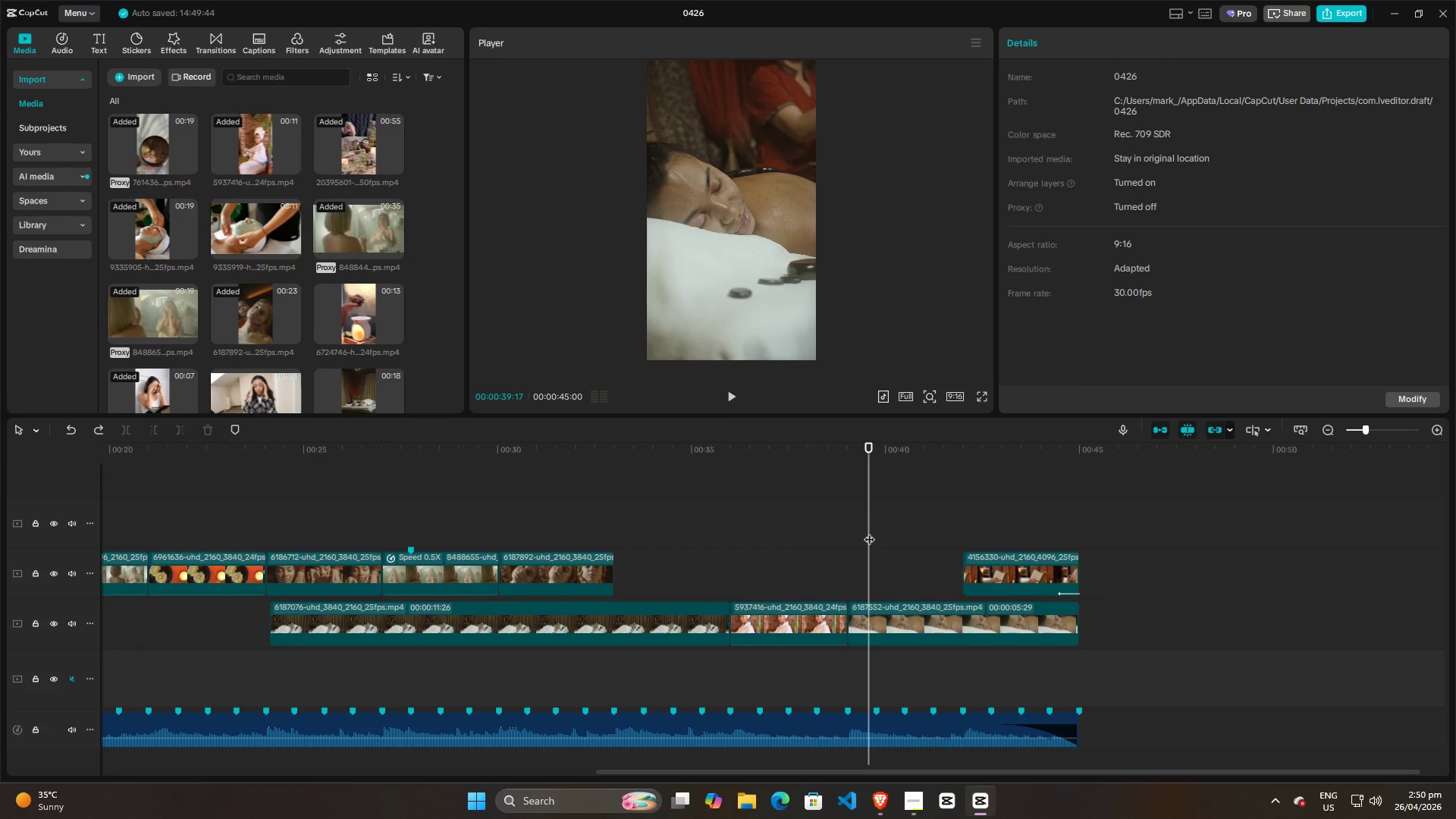 
key(Space)
 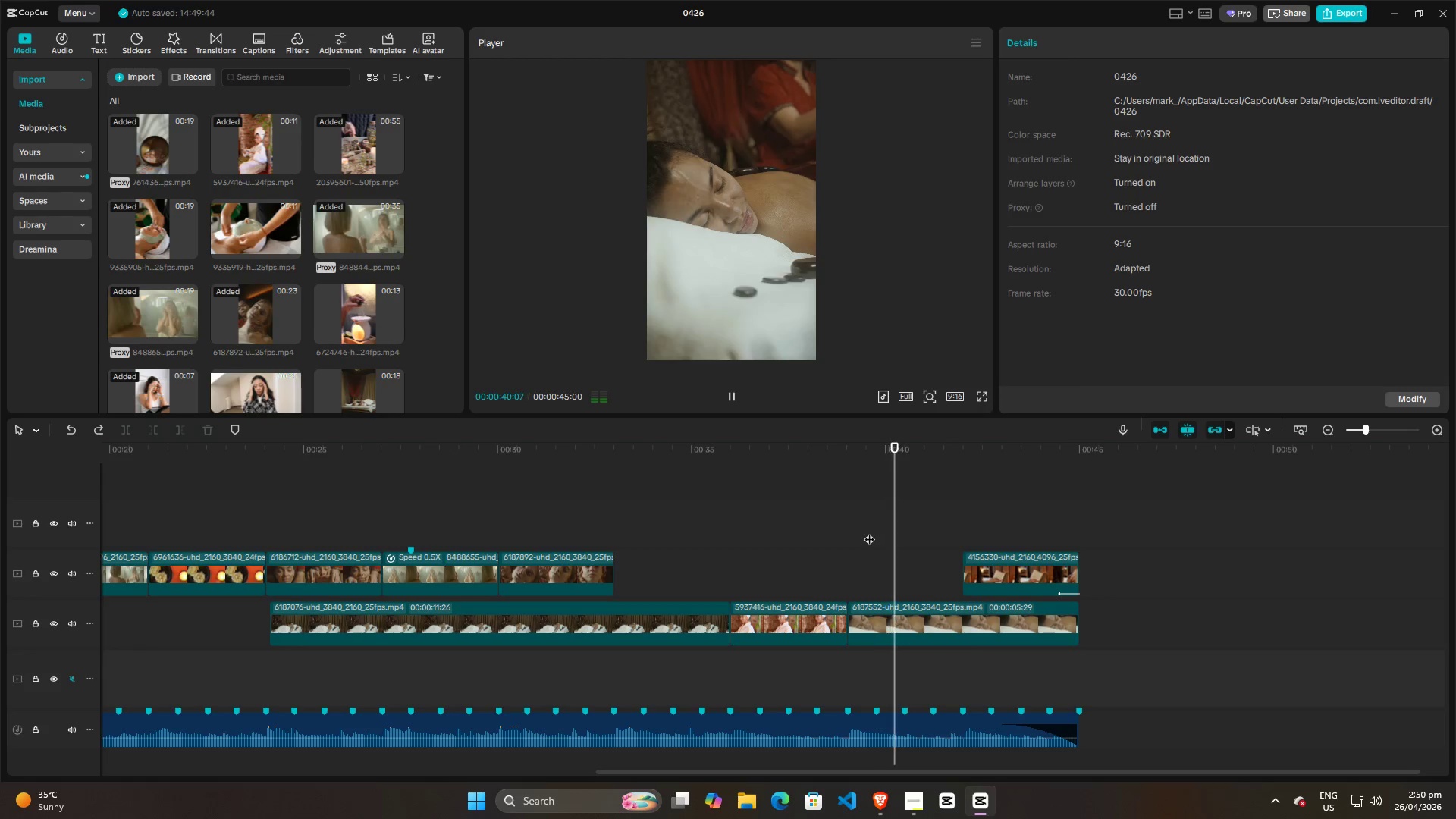 
key(Space)
 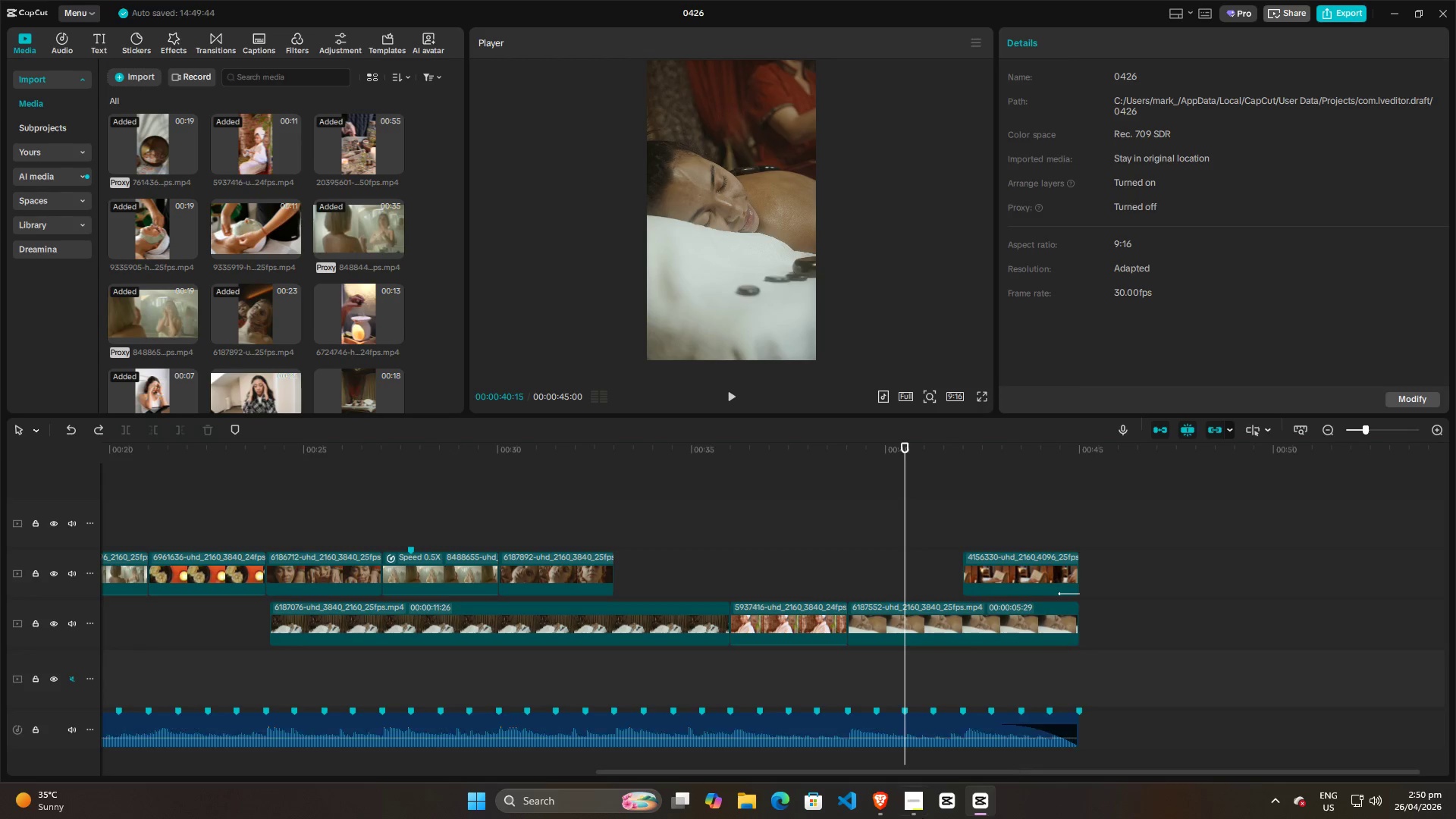 
left_click([913, 806])